 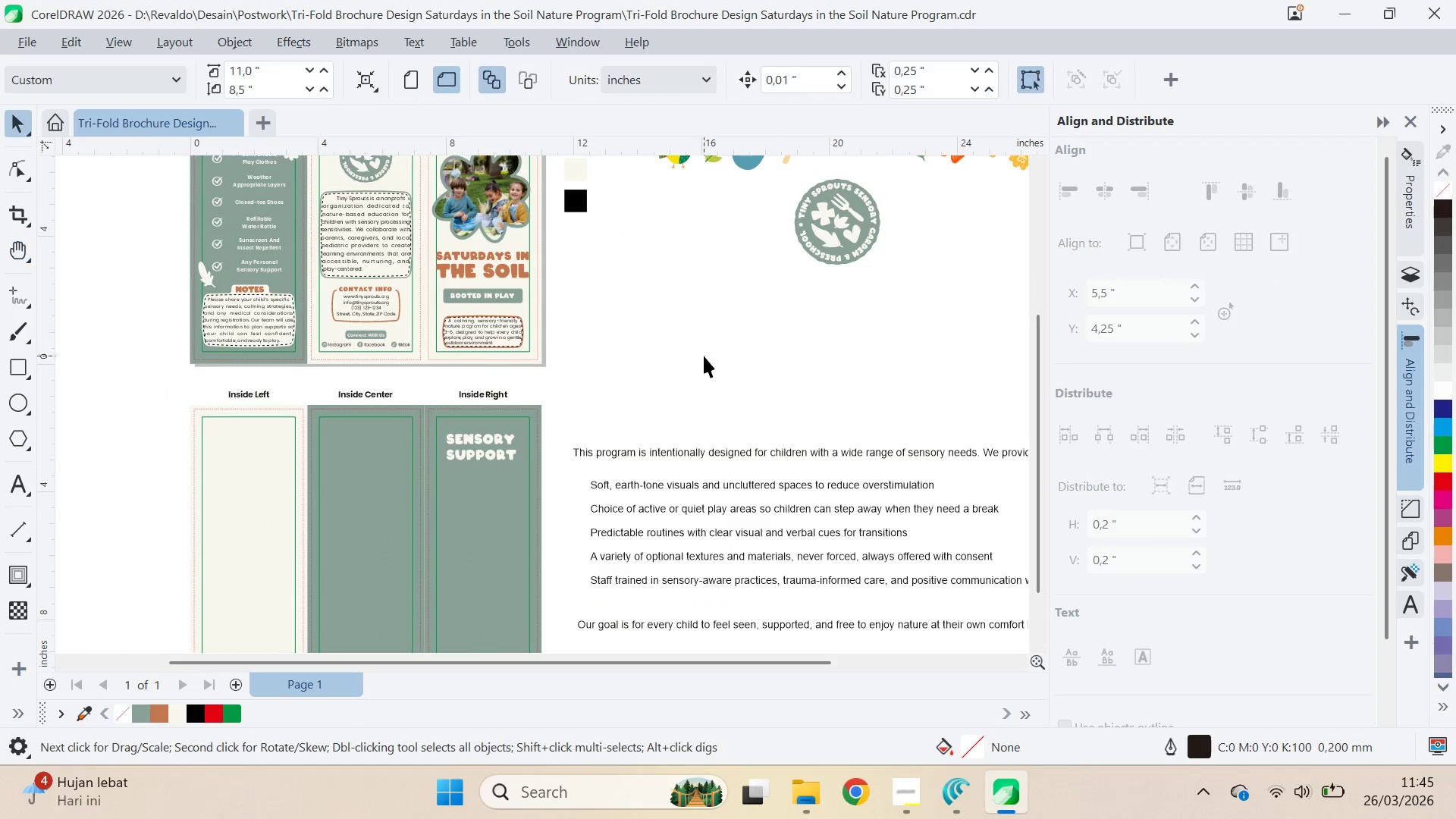 
left_click_drag(start_coordinate=[704, 356], to_coordinate=[692, 367])
 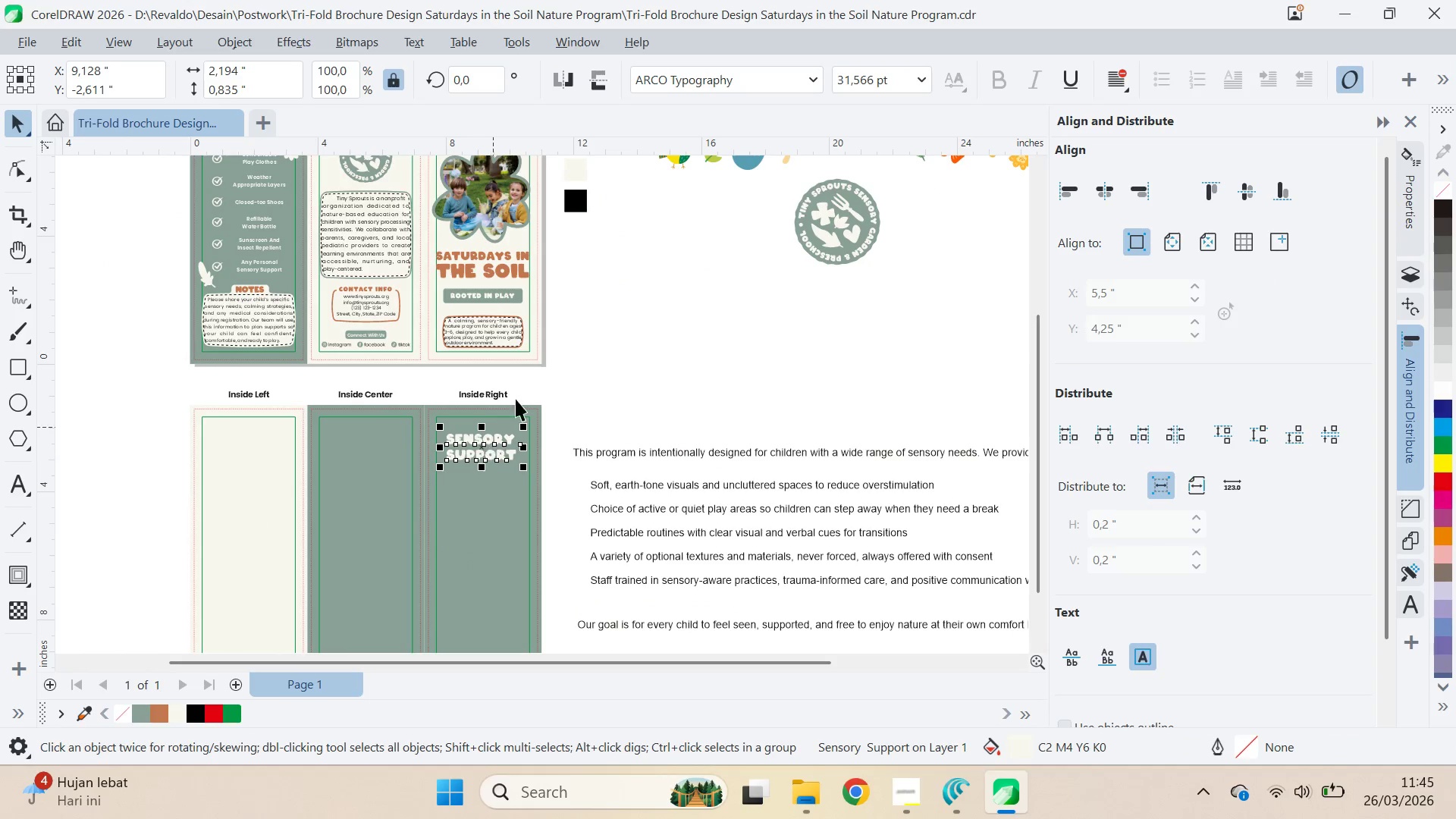 
scroll: coordinate [522, 389], scroll_direction: down, amount: 5.0
 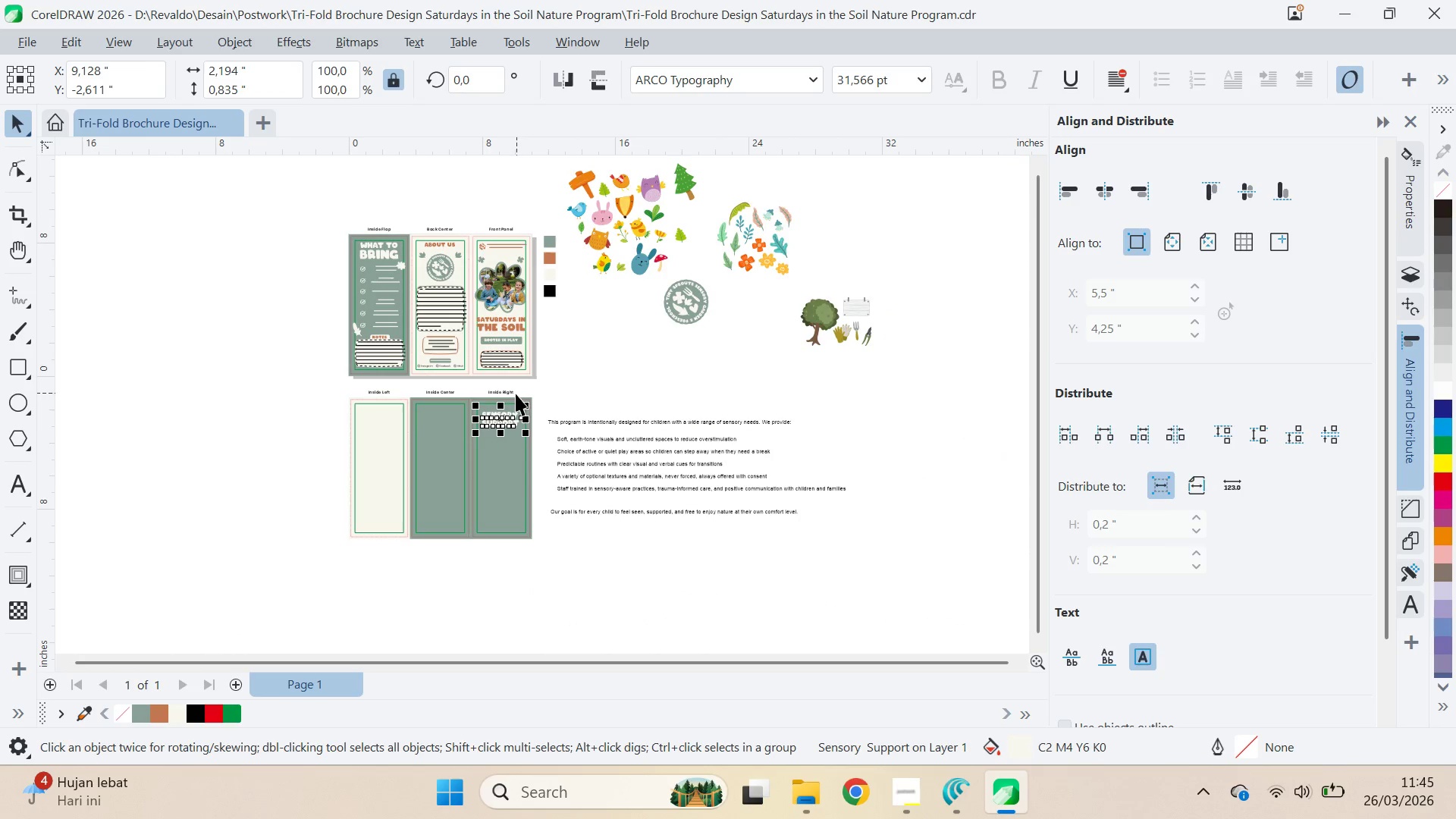 
left_click([928, 75])
 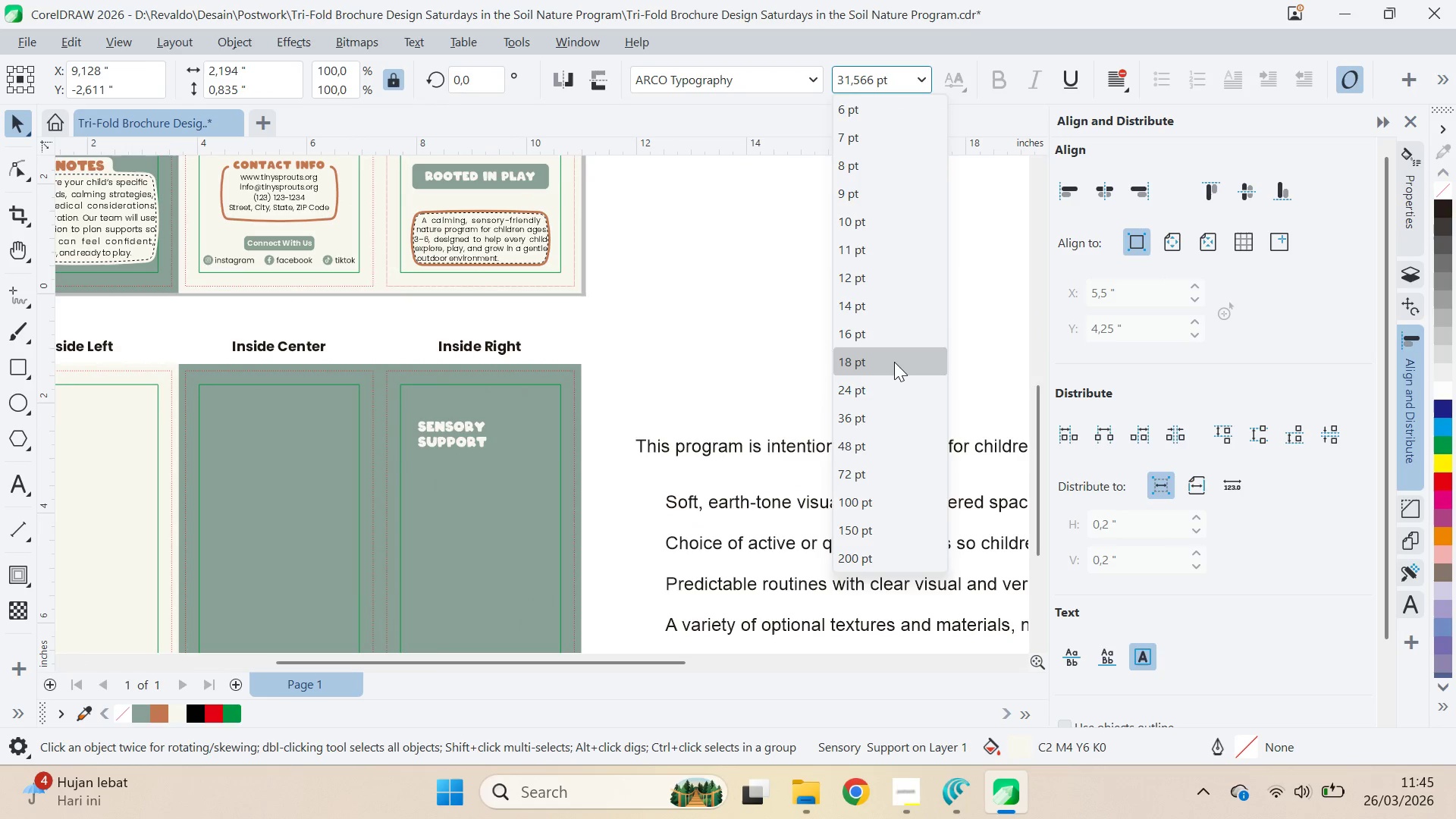 
scroll: coordinate [510, 415], scroll_direction: up, amount: 9.0
 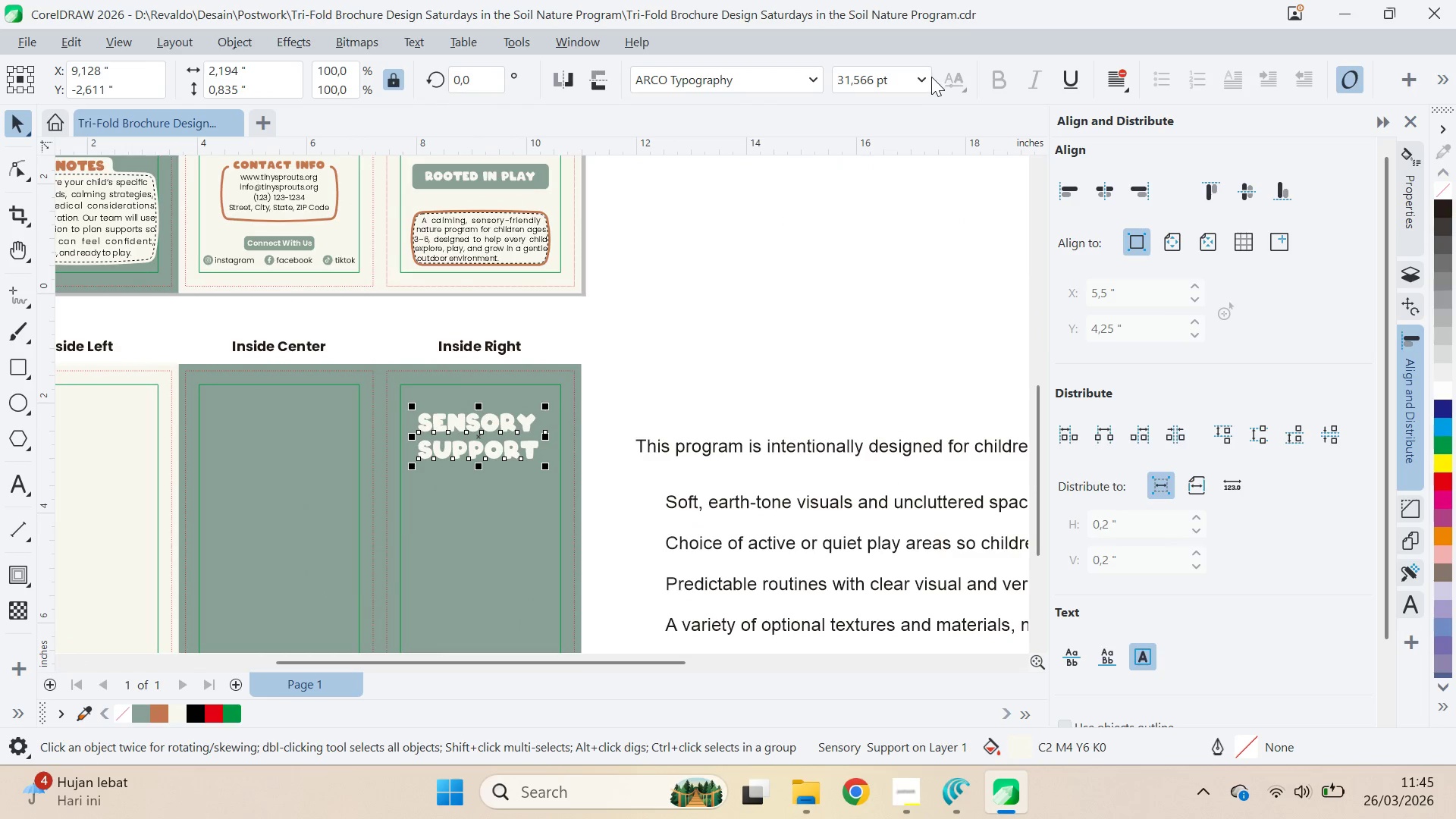 
left_click([894, 362])
 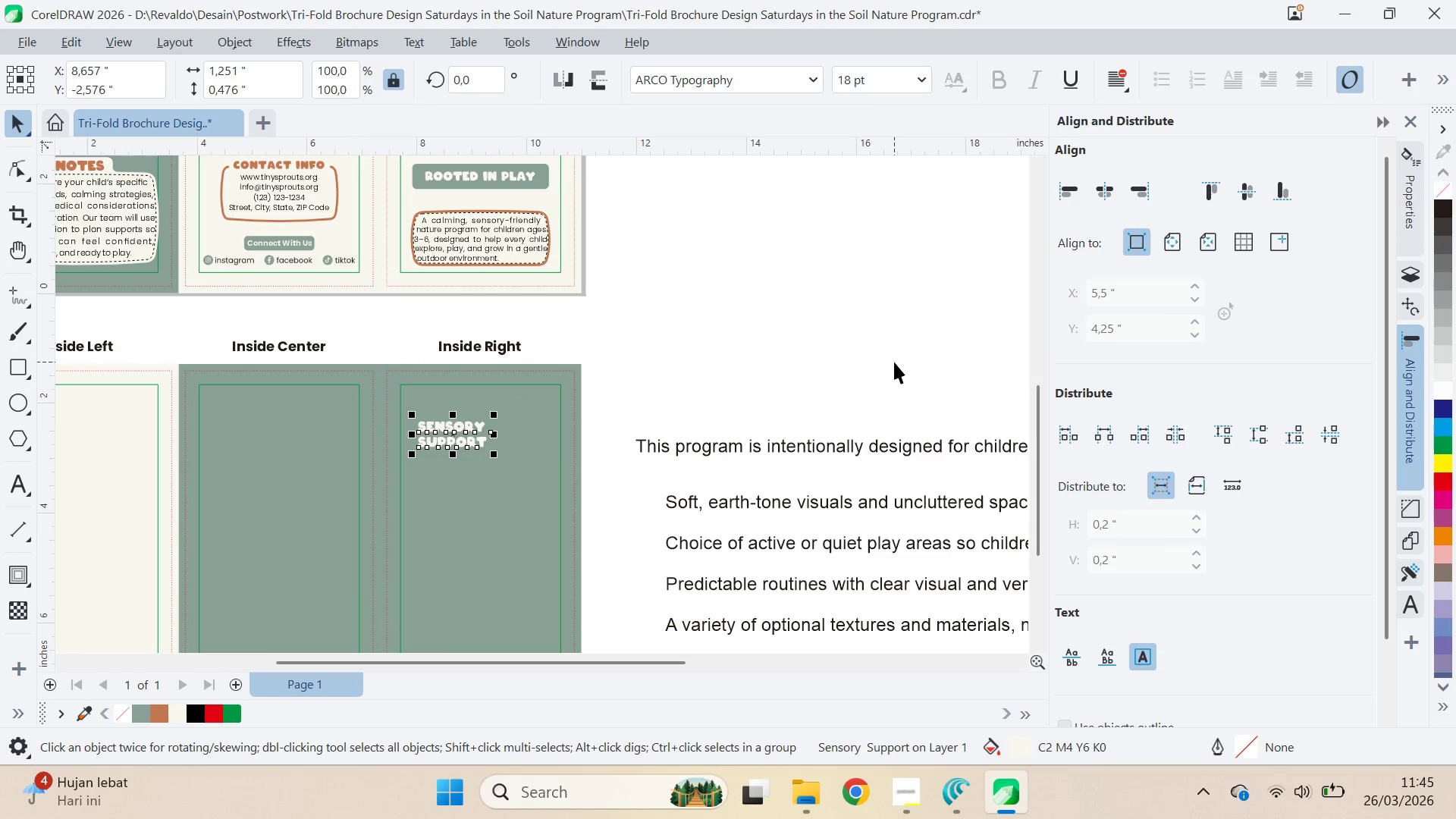 
key(Alt+Tab)
 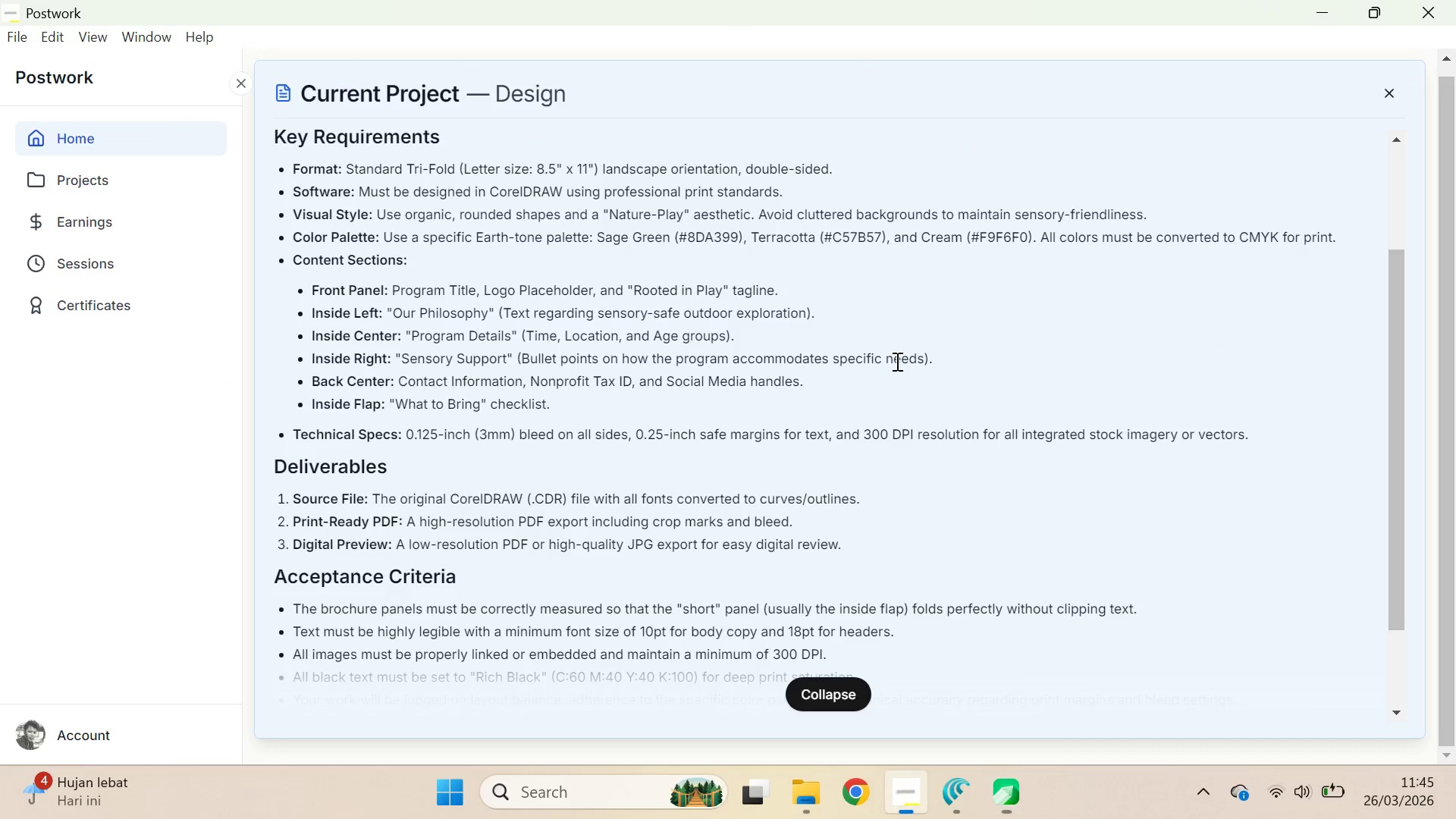 
left_click([924, 397])